 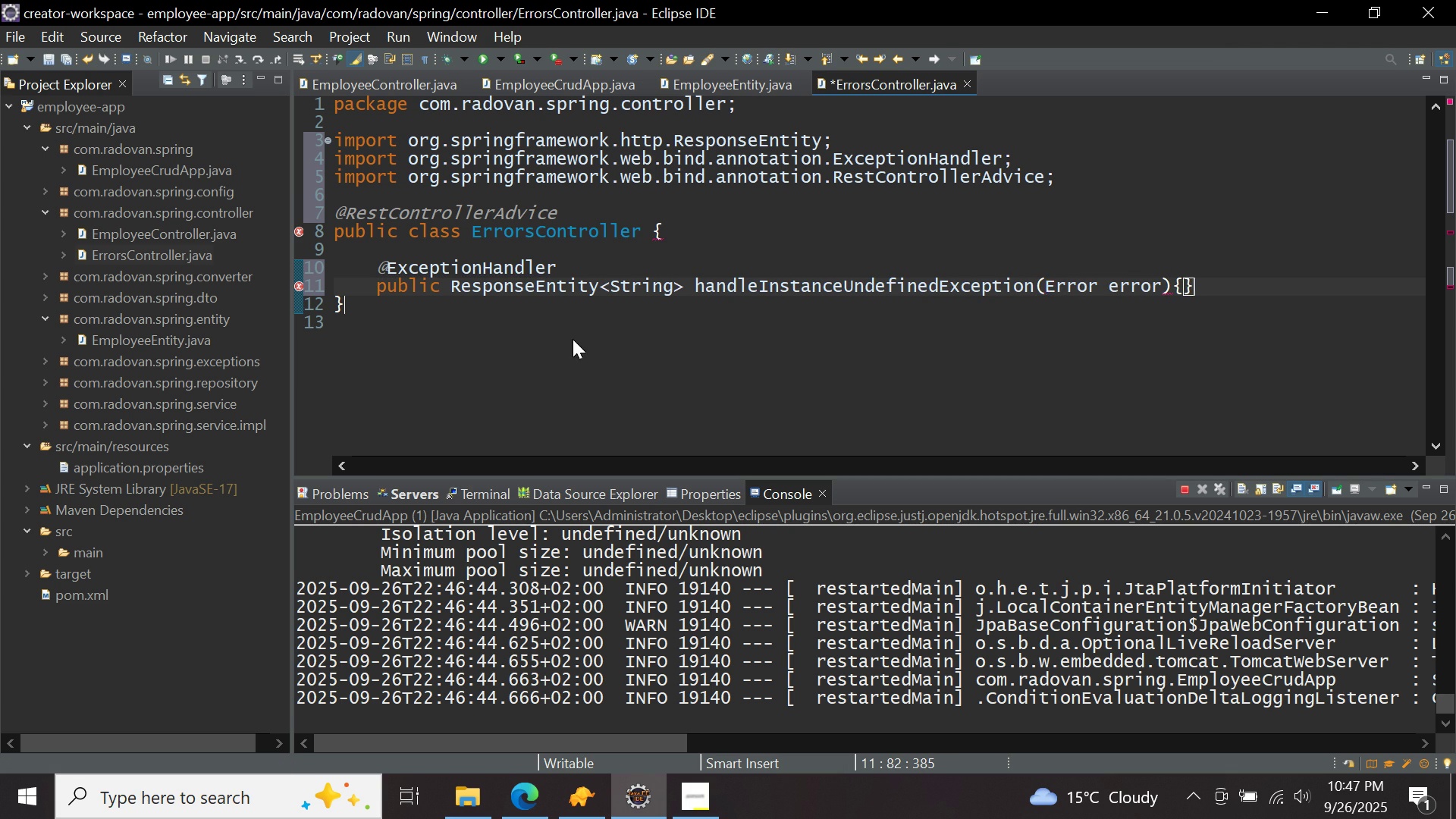 
key(Shift+BracketRight)
 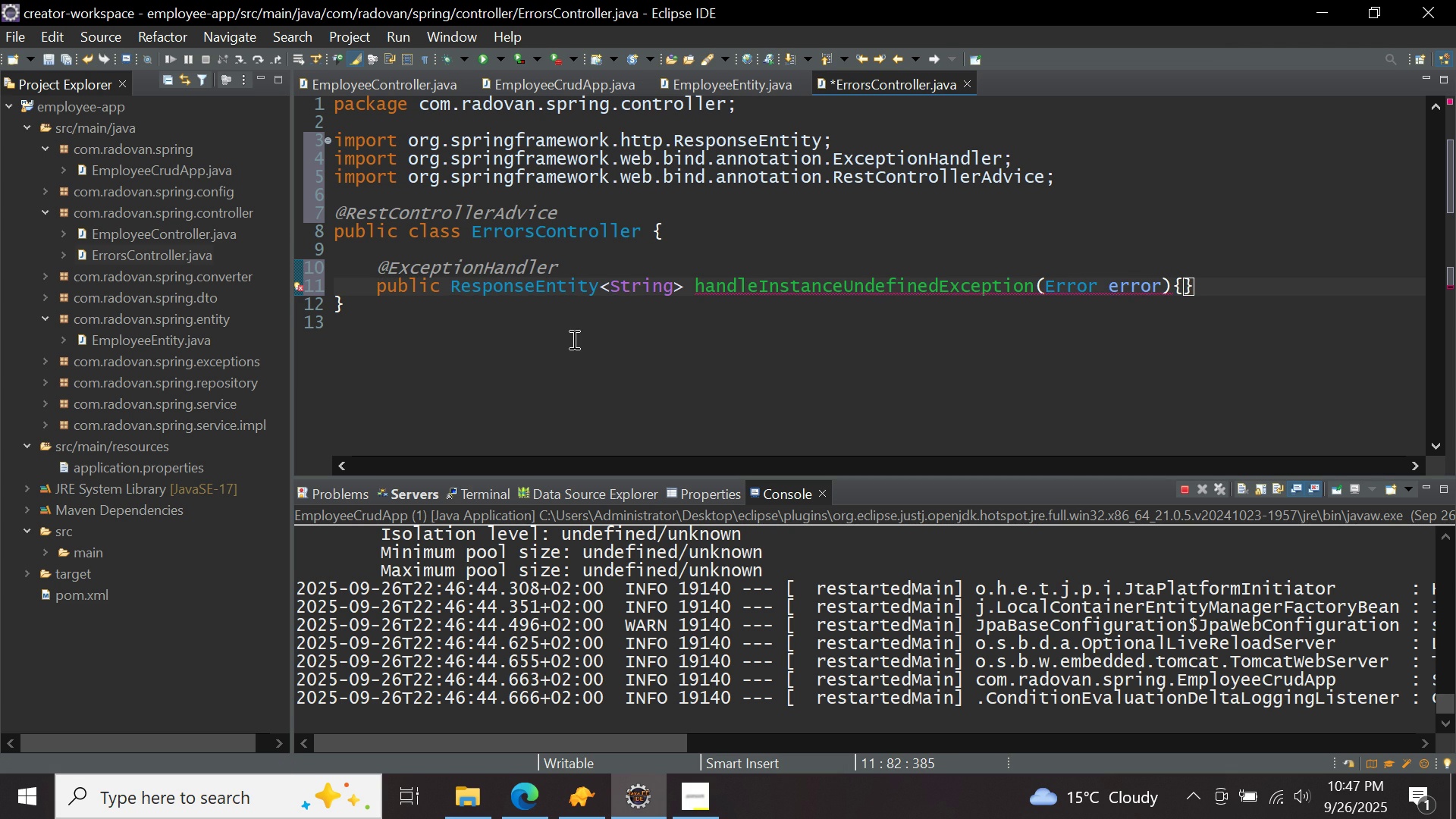 
key(ArrowLeft)
 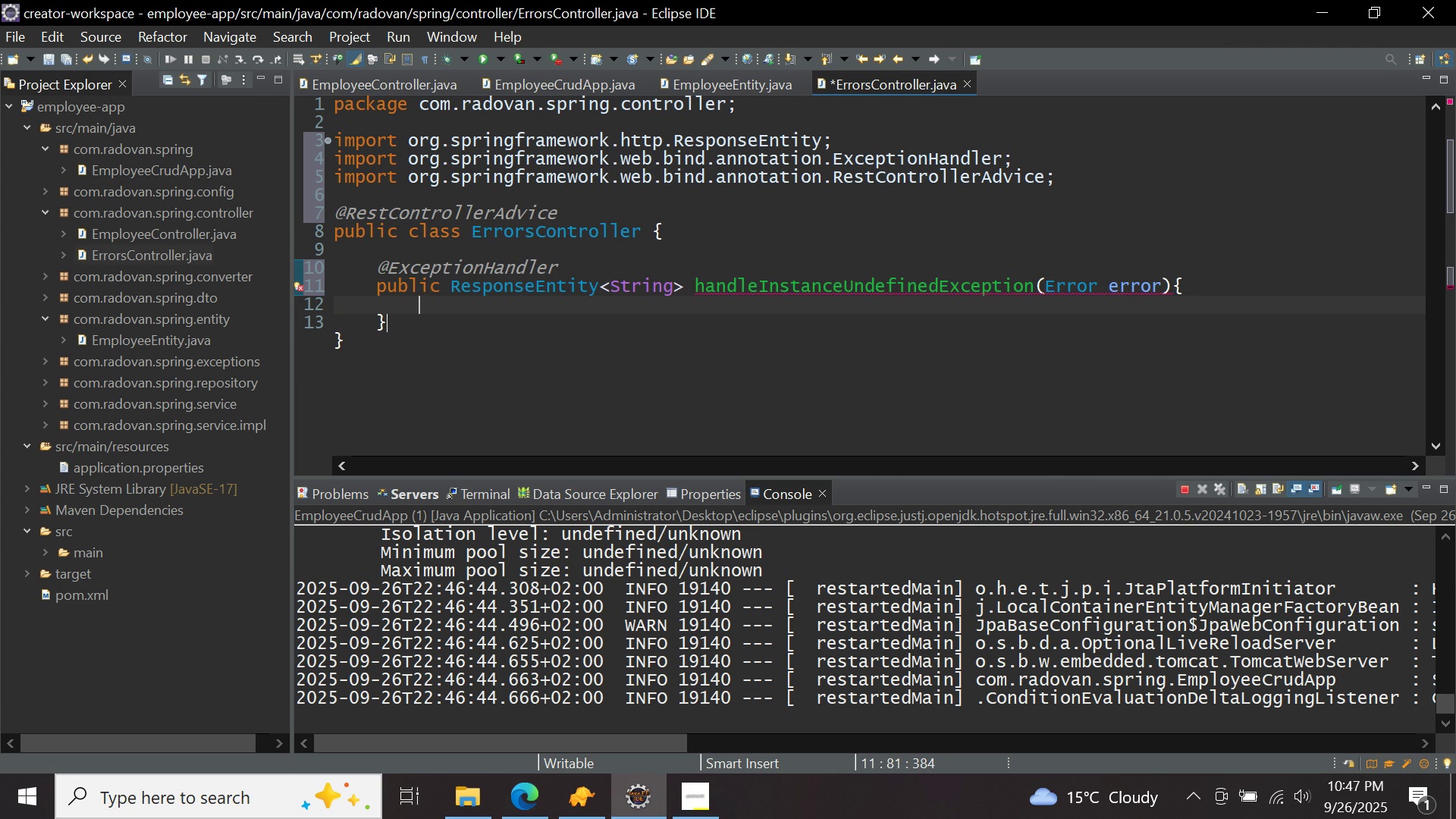 
key(Enter)
 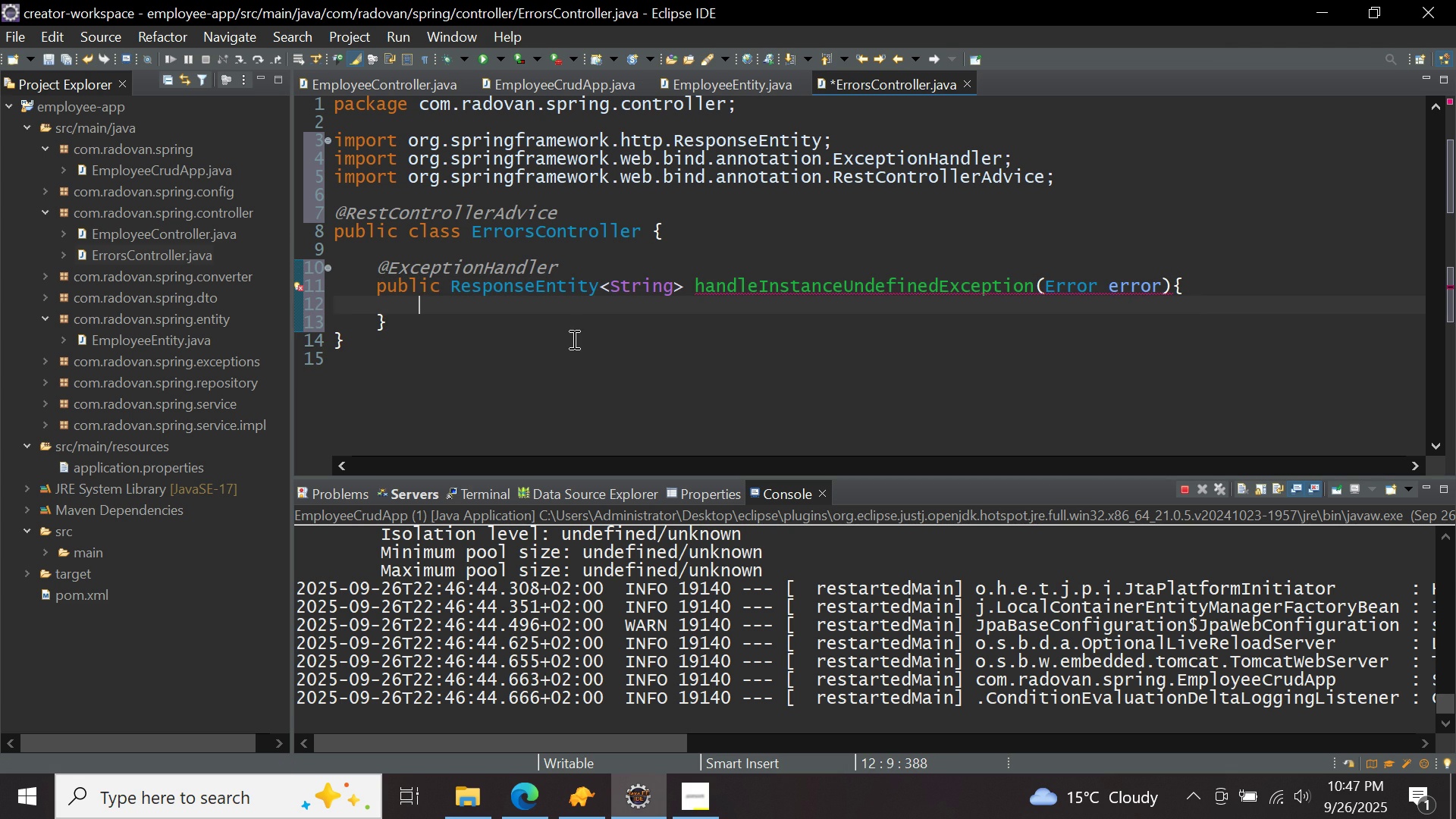 
type(return new respo)
 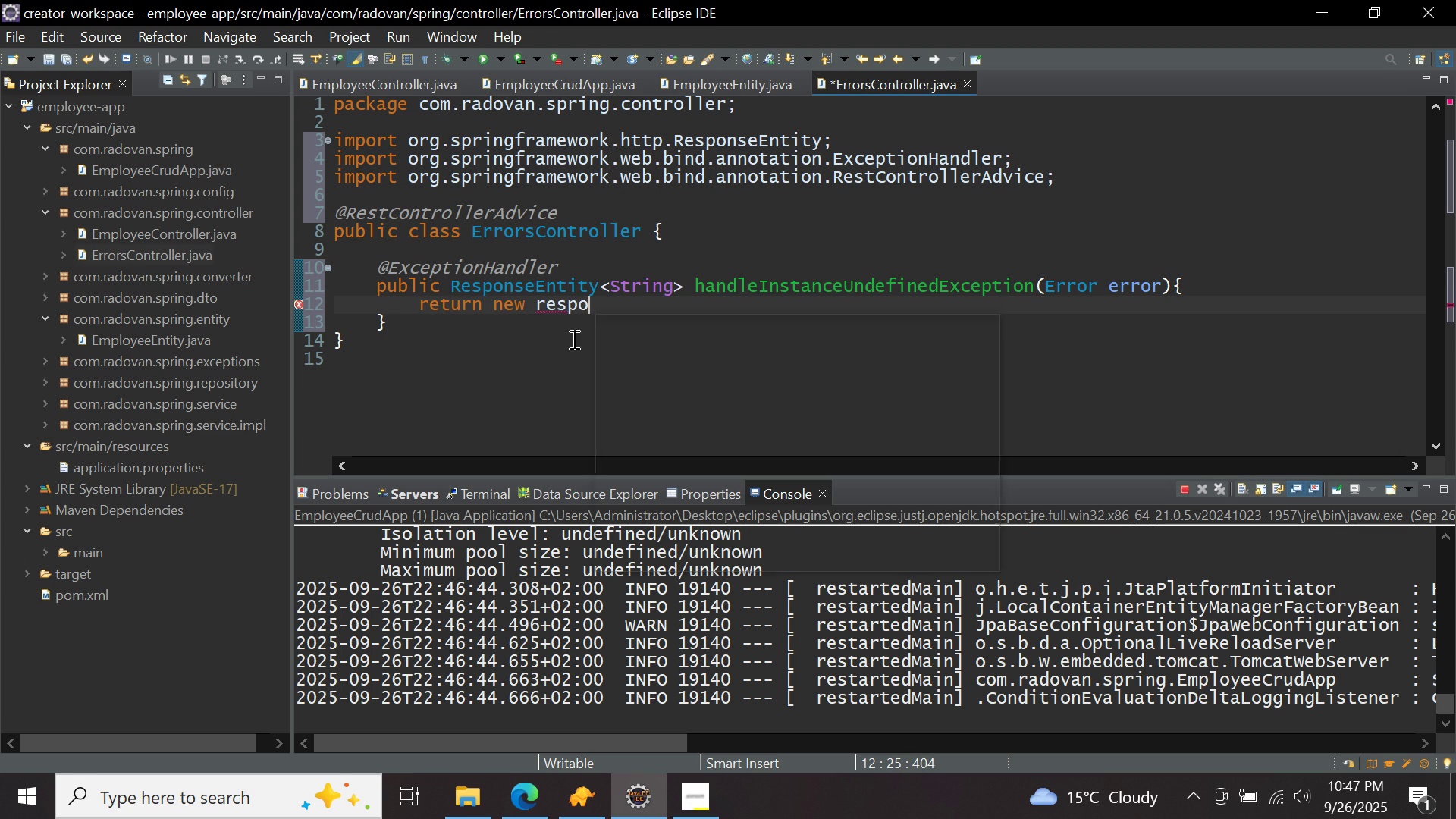 
key(Control+ControlLeft)
 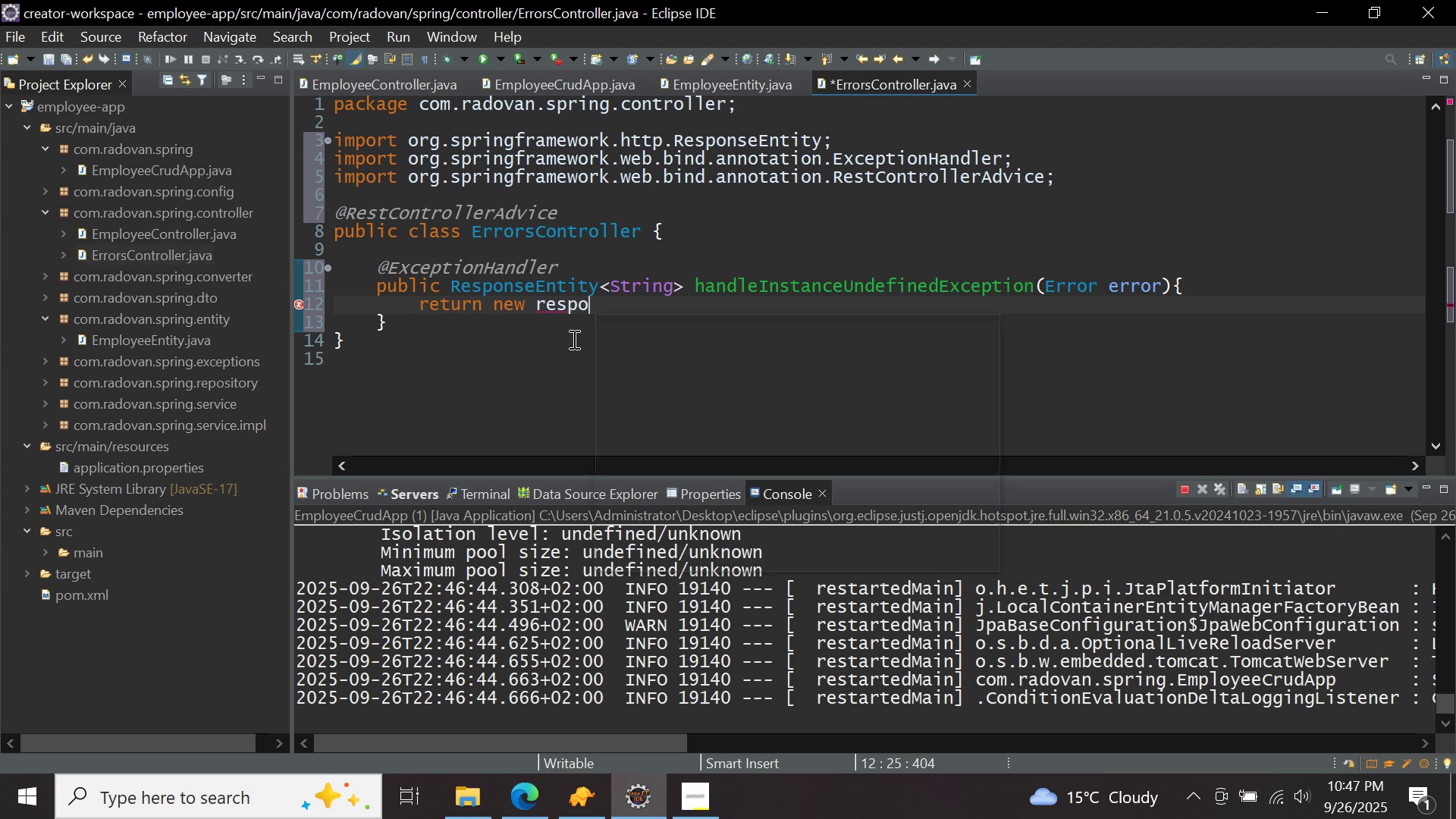 
key(Control+Space)
 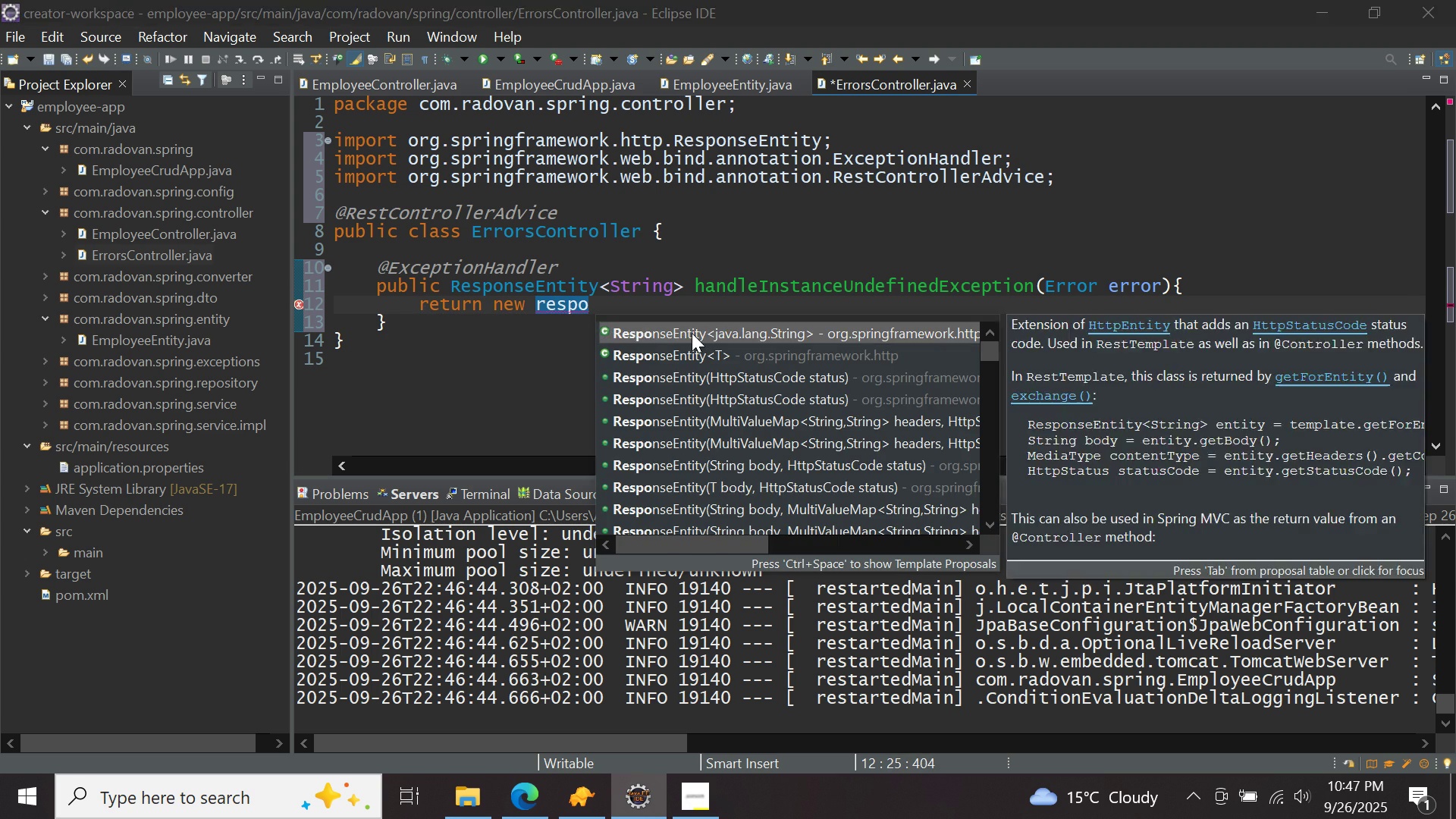 
double_click([692, 333])